 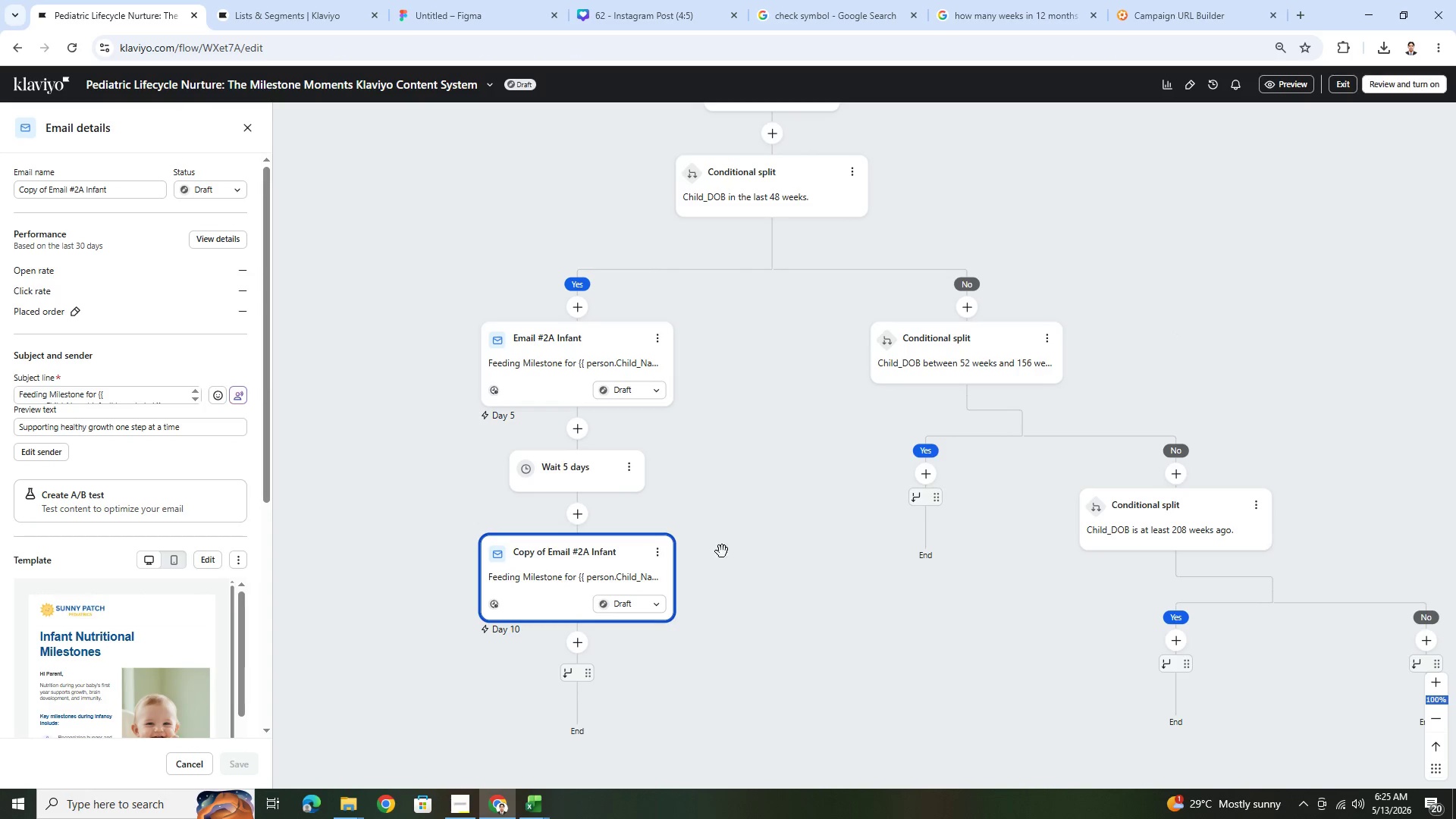 
left_click([657, 554])
 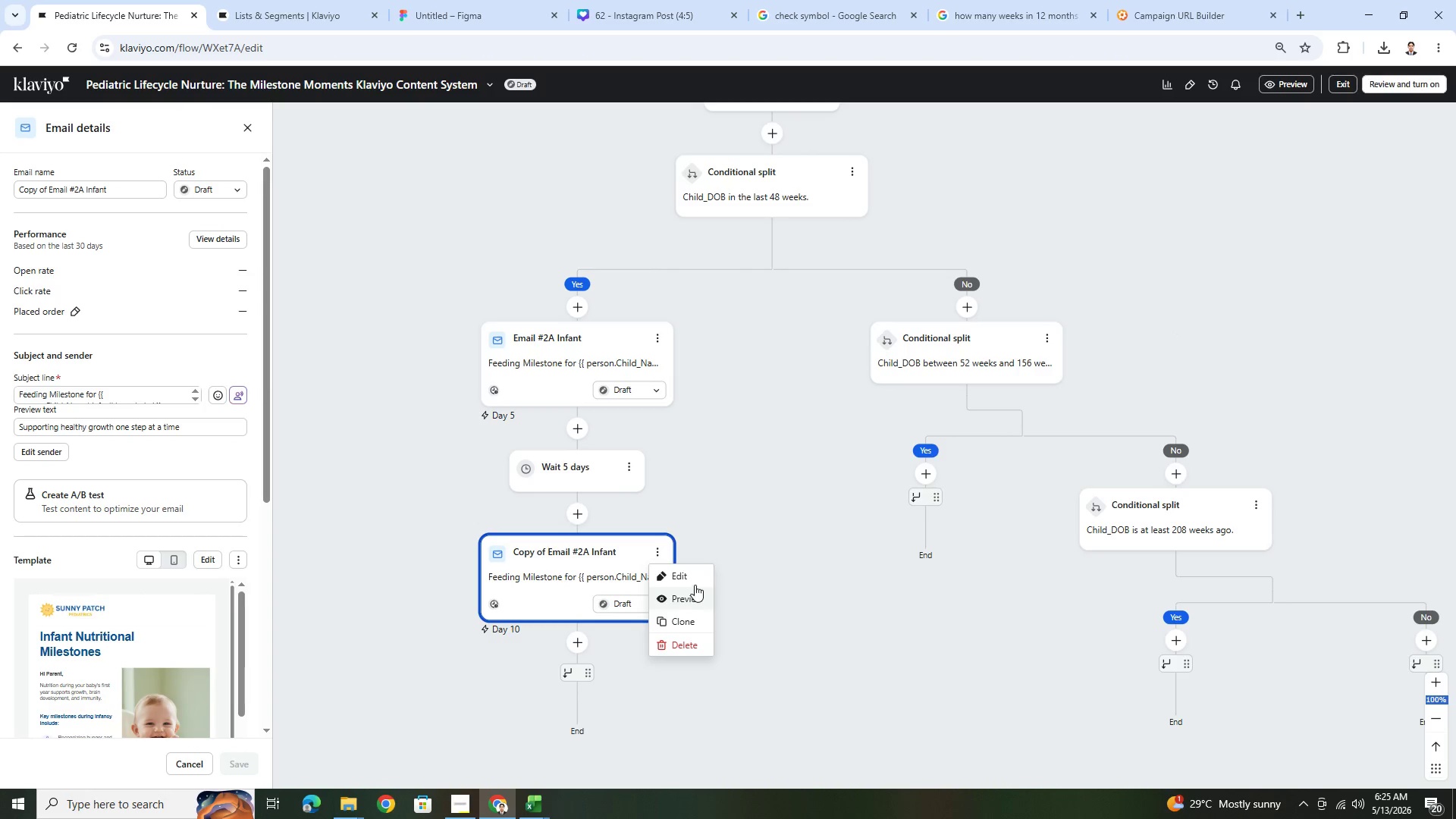 
left_click([694, 582])
 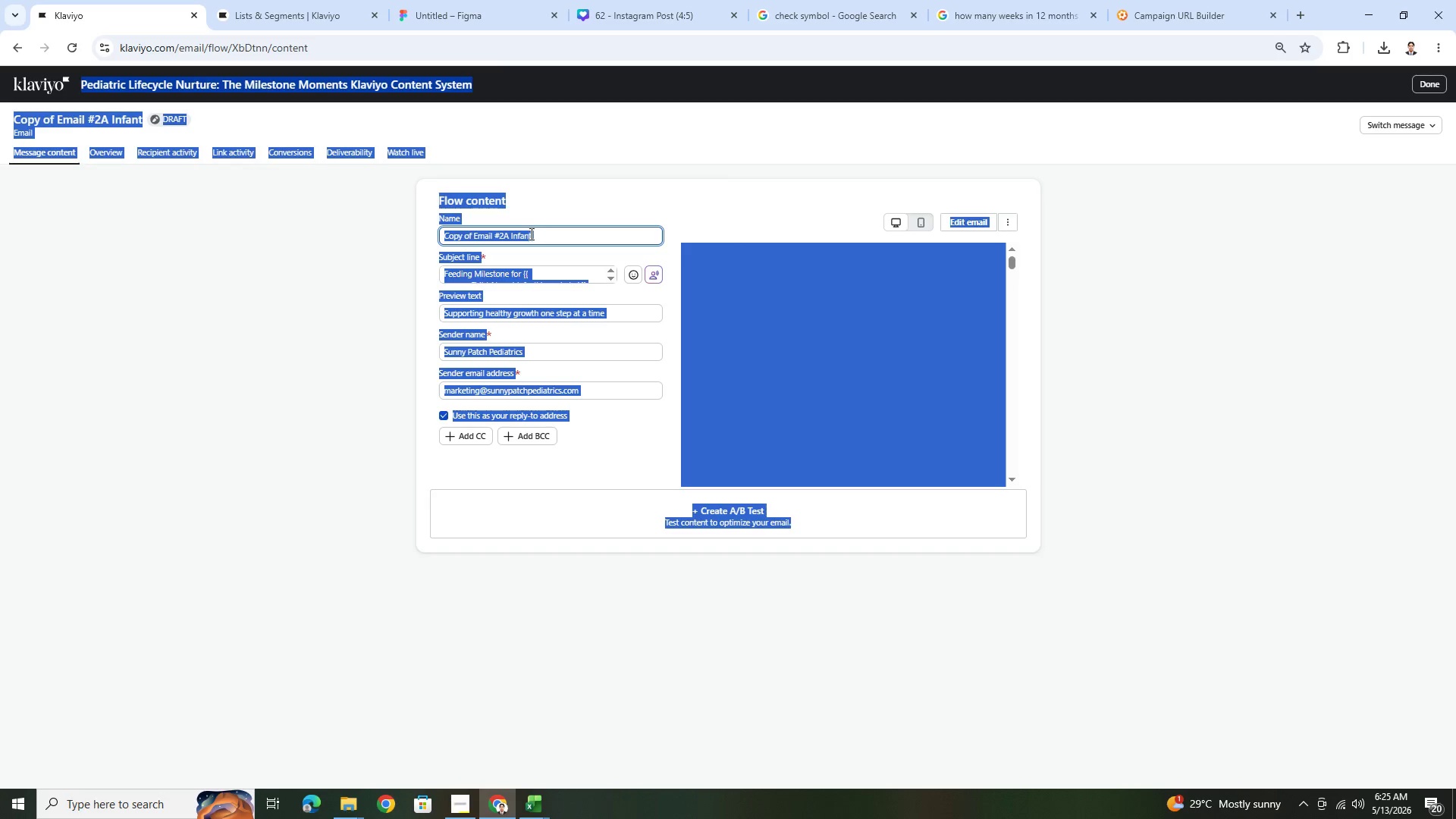 
double_click([516, 243])
 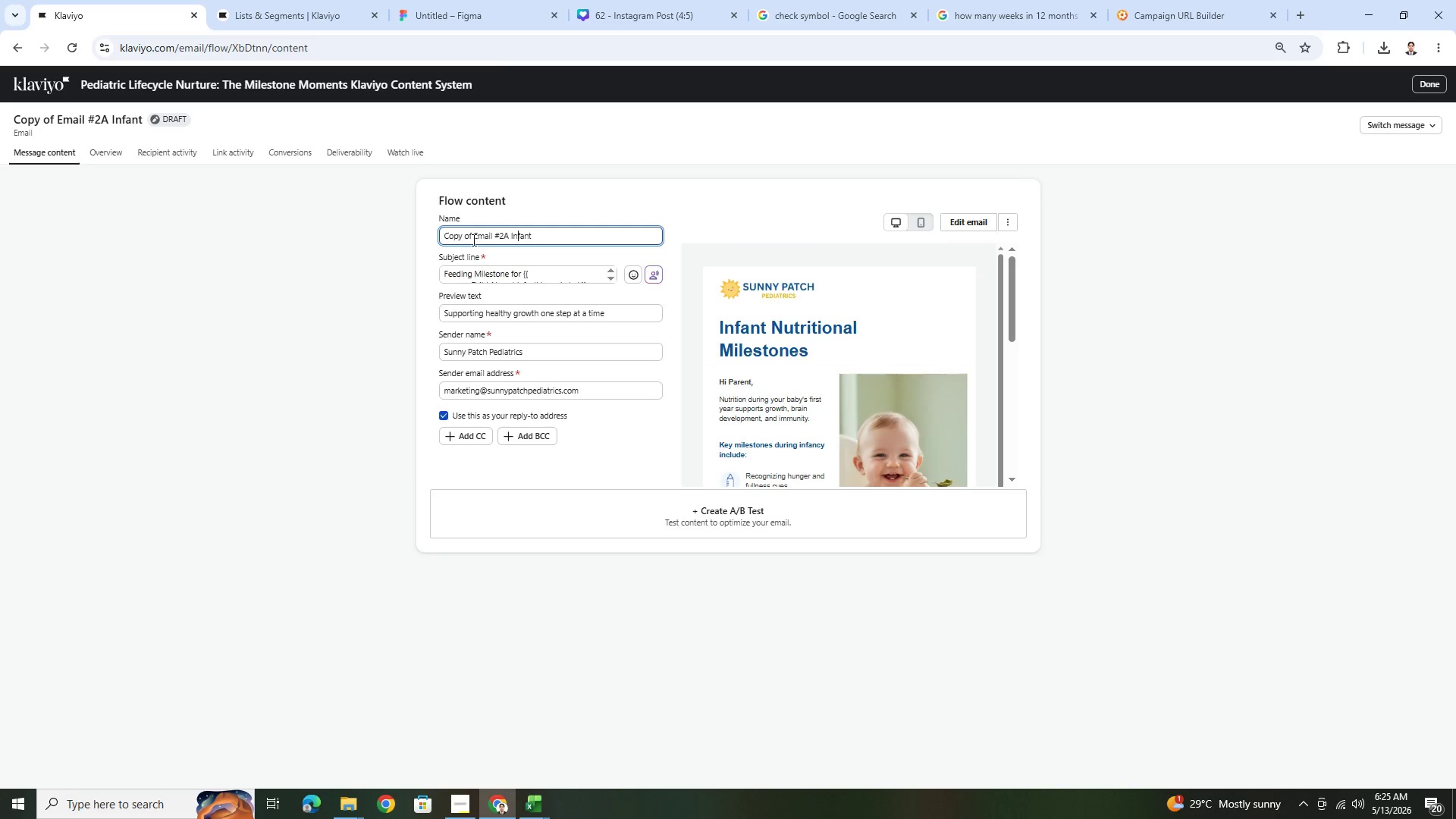 
left_click_drag(start_coordinate=[472, 240], to_coordinate=[439, 240])
 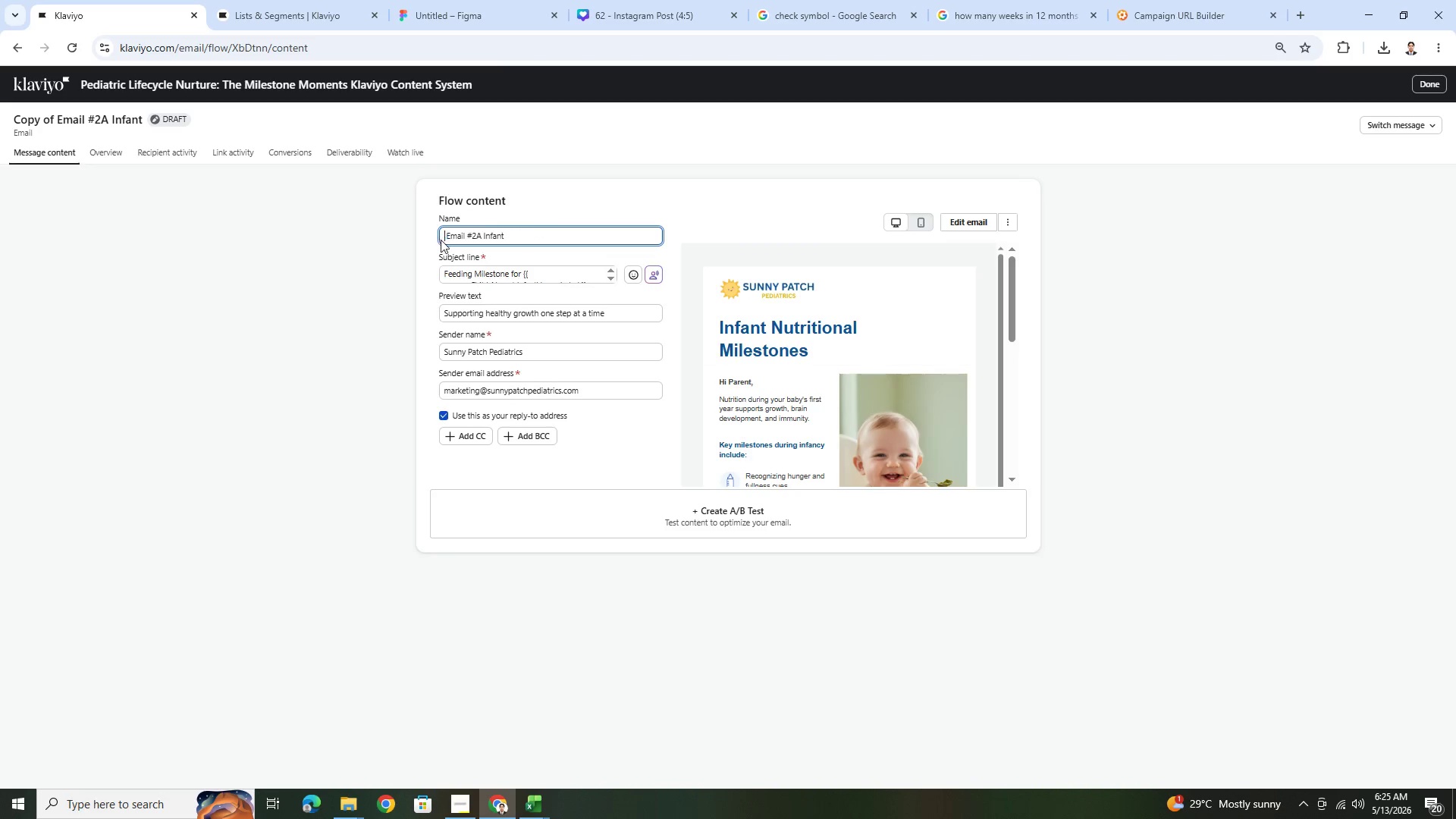 
key(Backspace)
 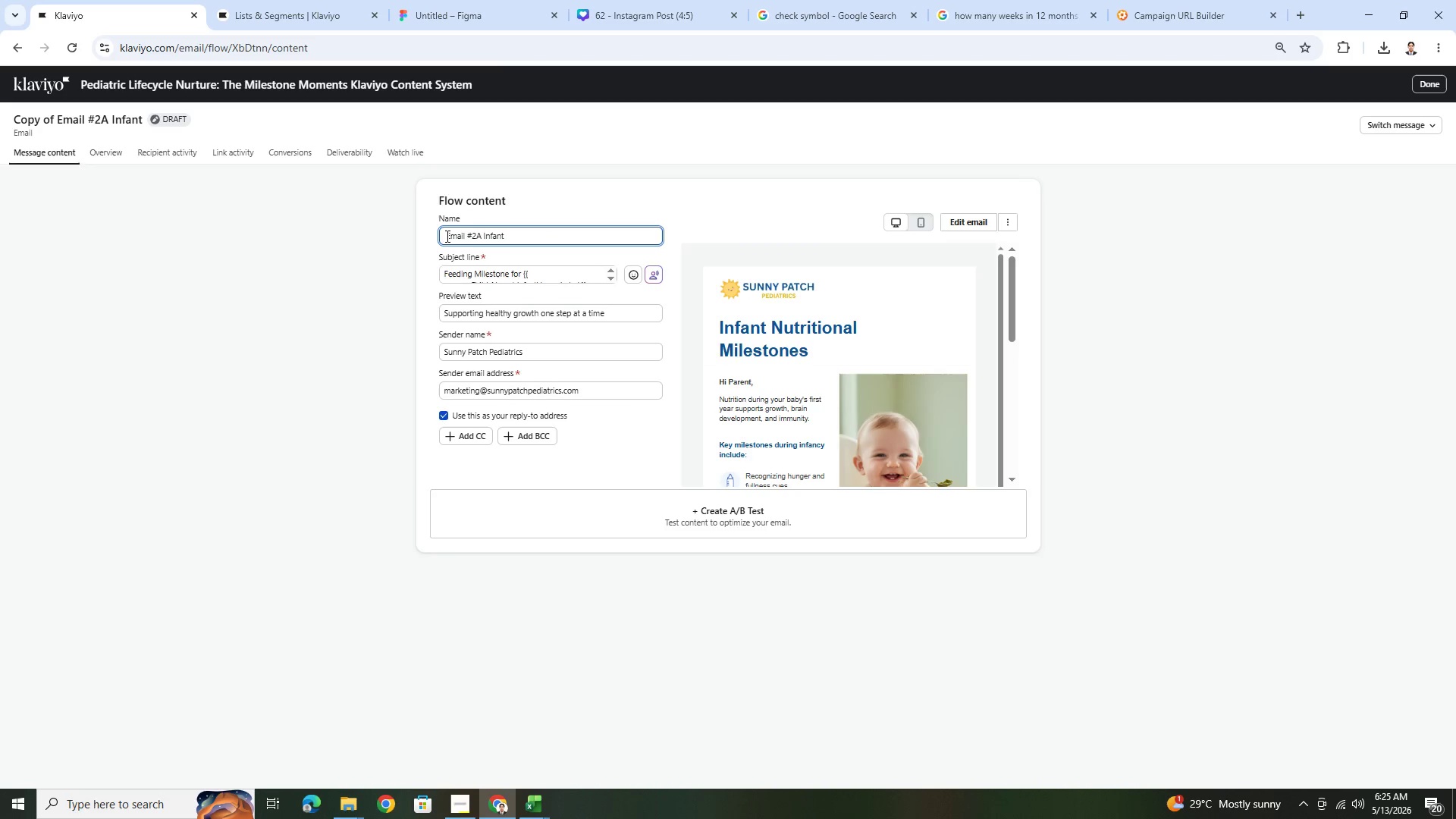 
left_click([448, 235])
 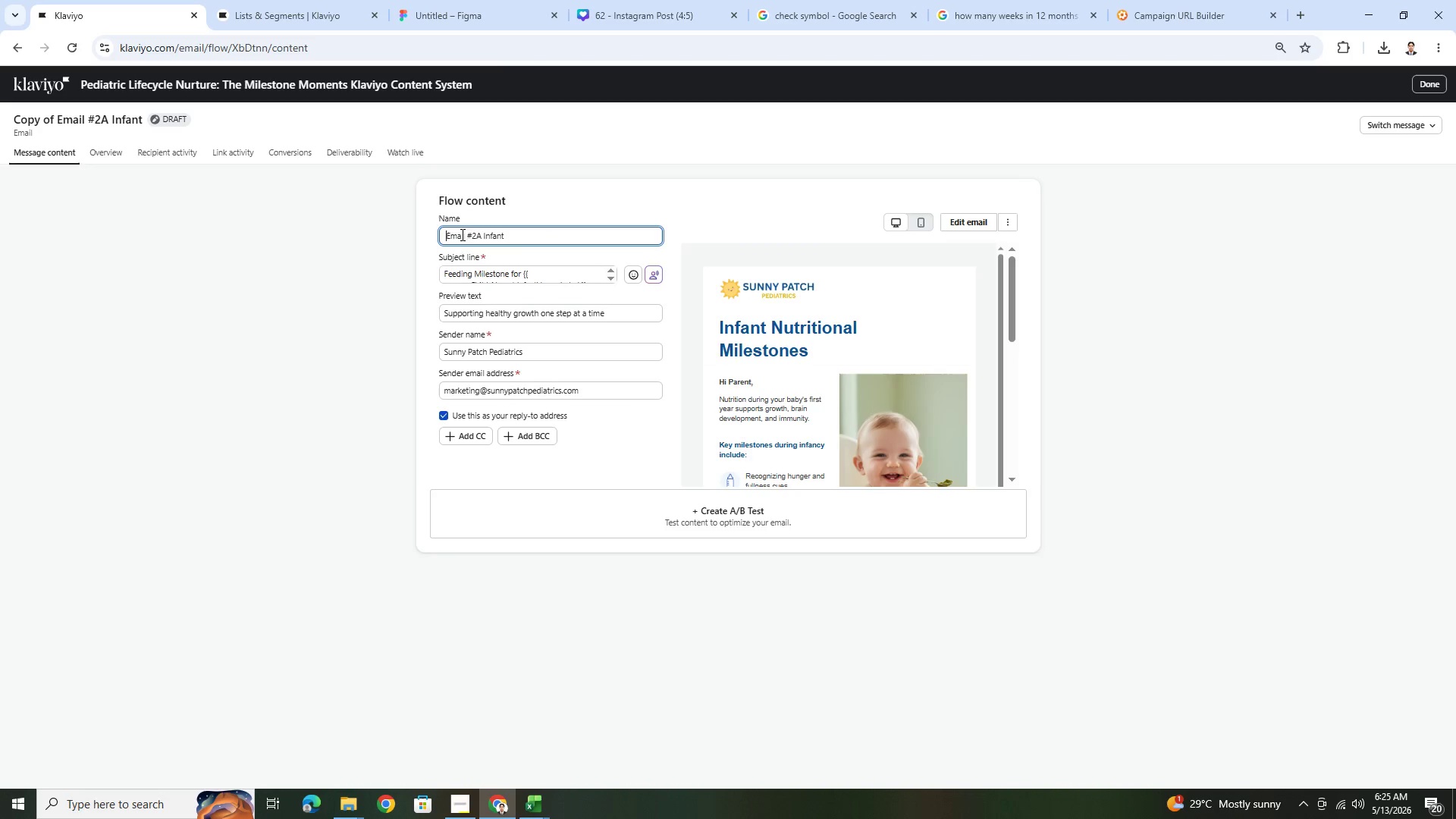 
key(Backspace)
 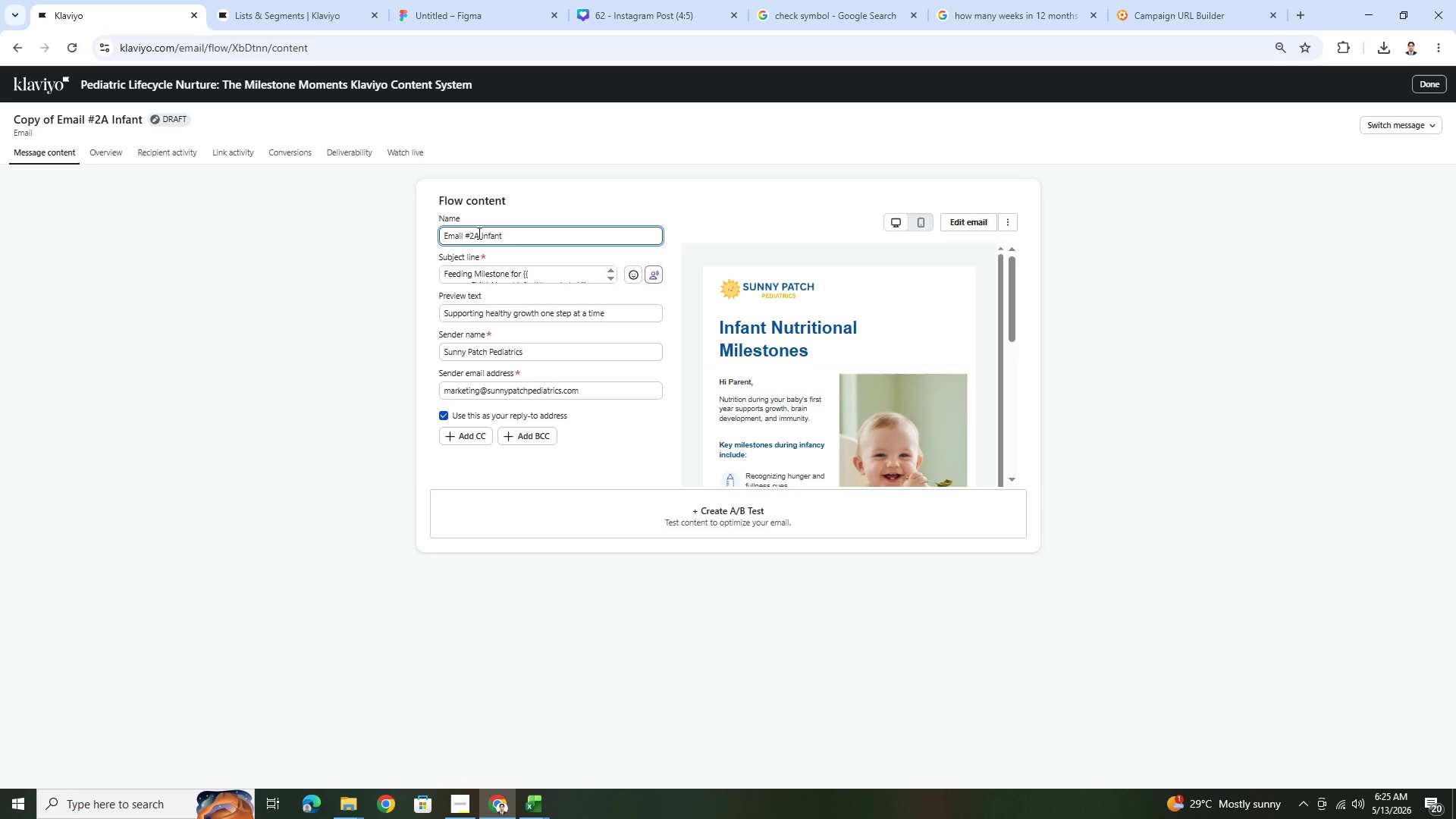 
key(Backspace)
 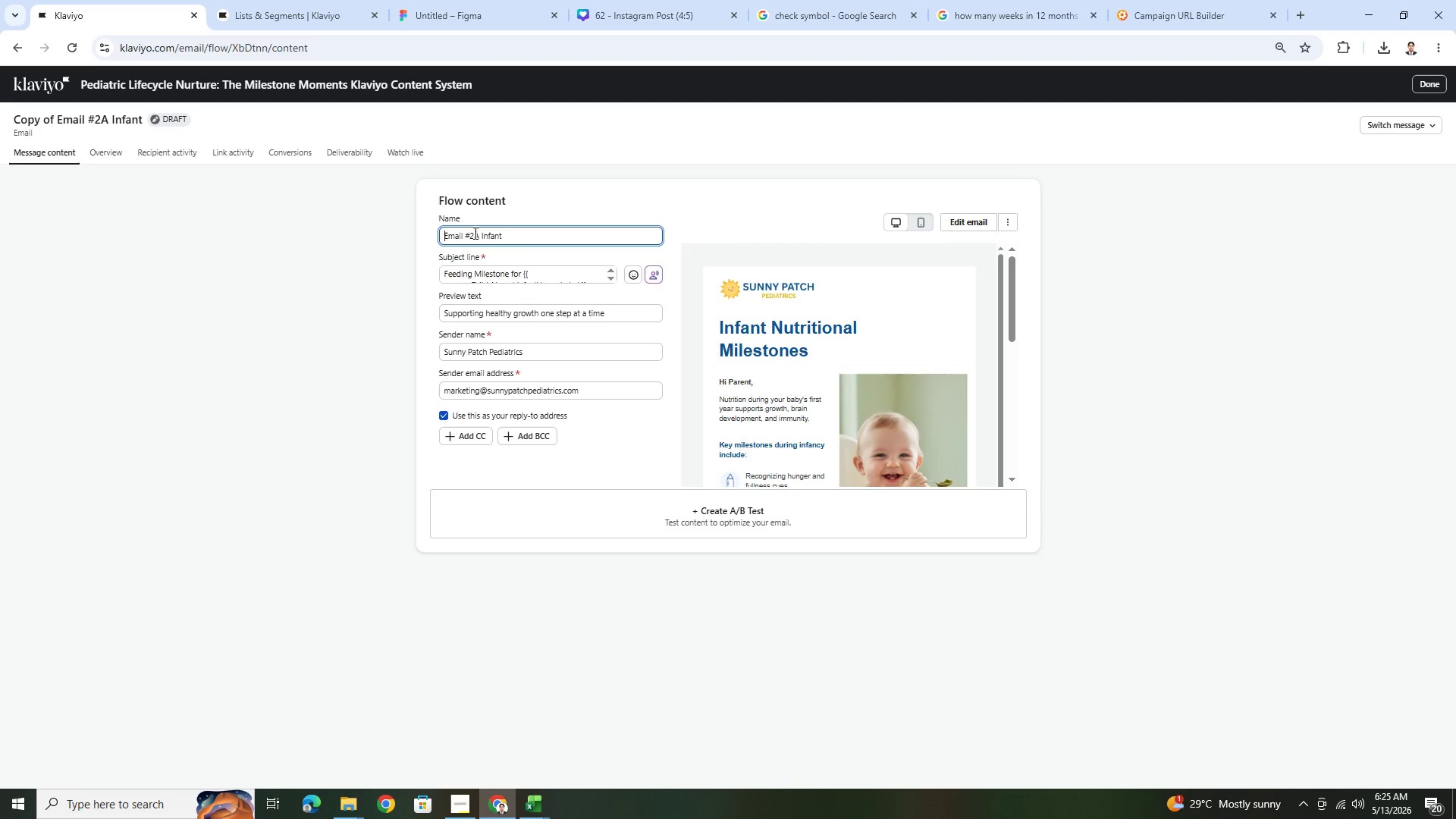 
left_click([475, 233])
 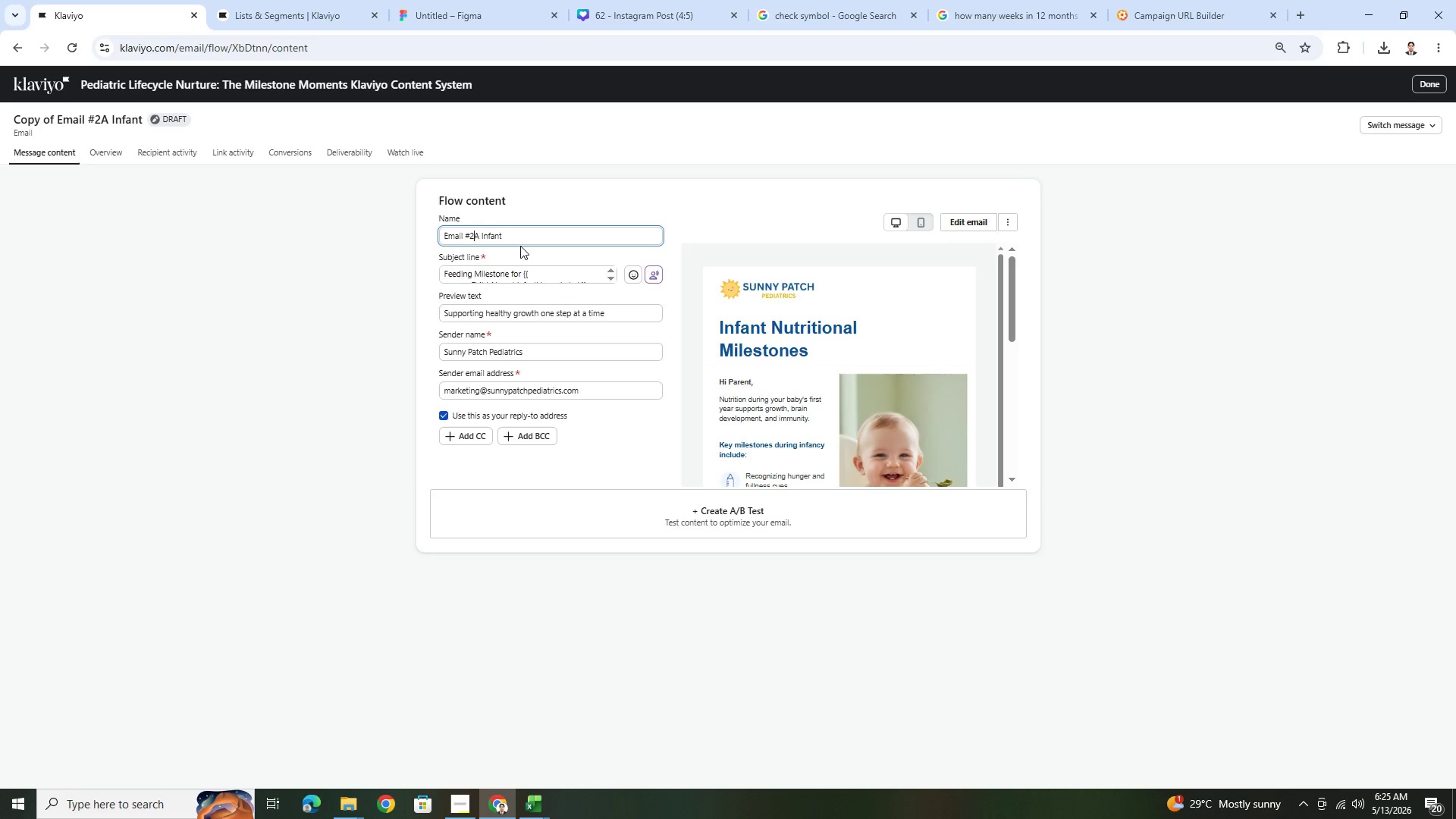 
key(Backspace)
 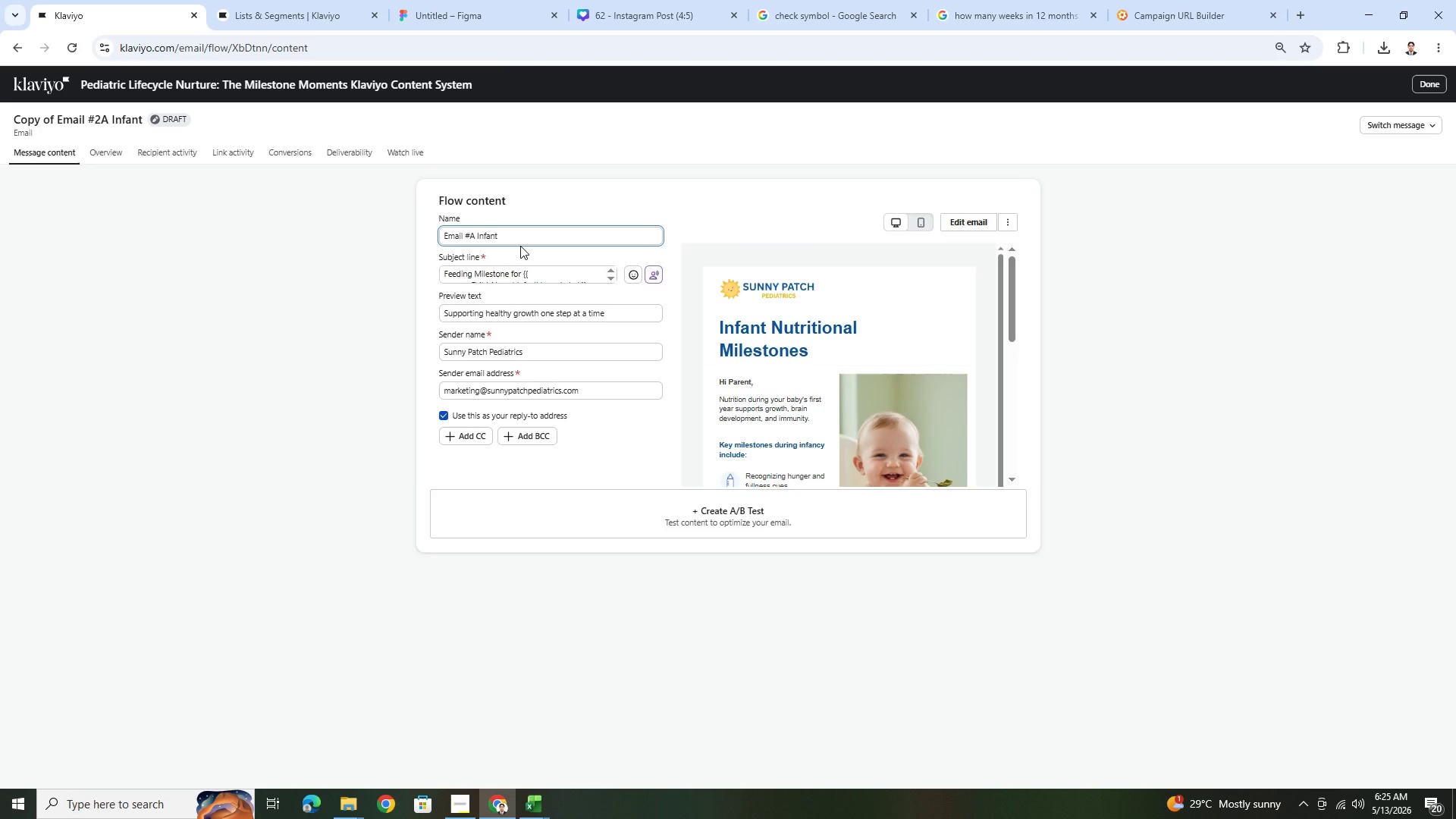 
key(Shift+3)
 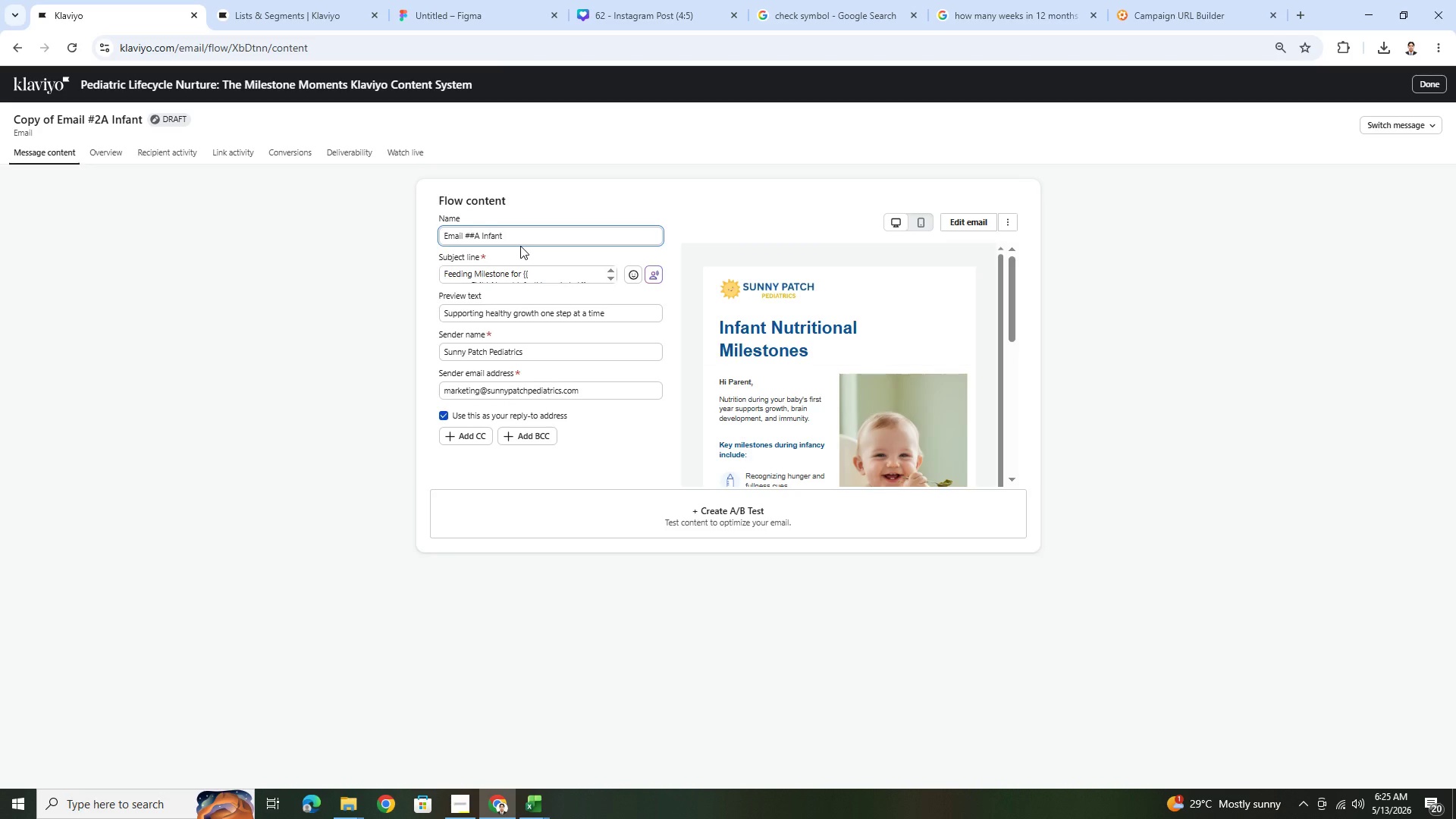 
key(Backspace)
 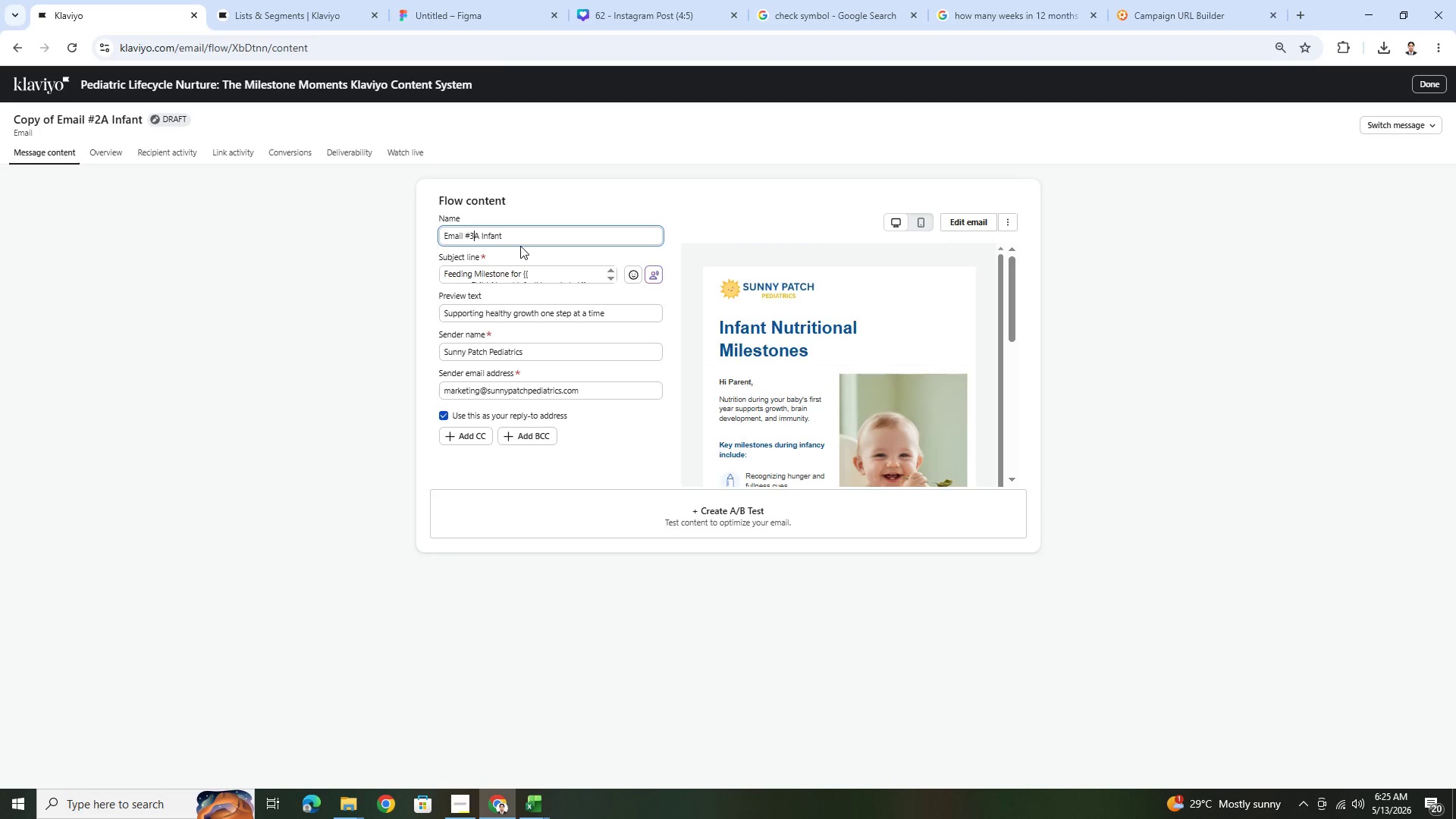 
key(3)
 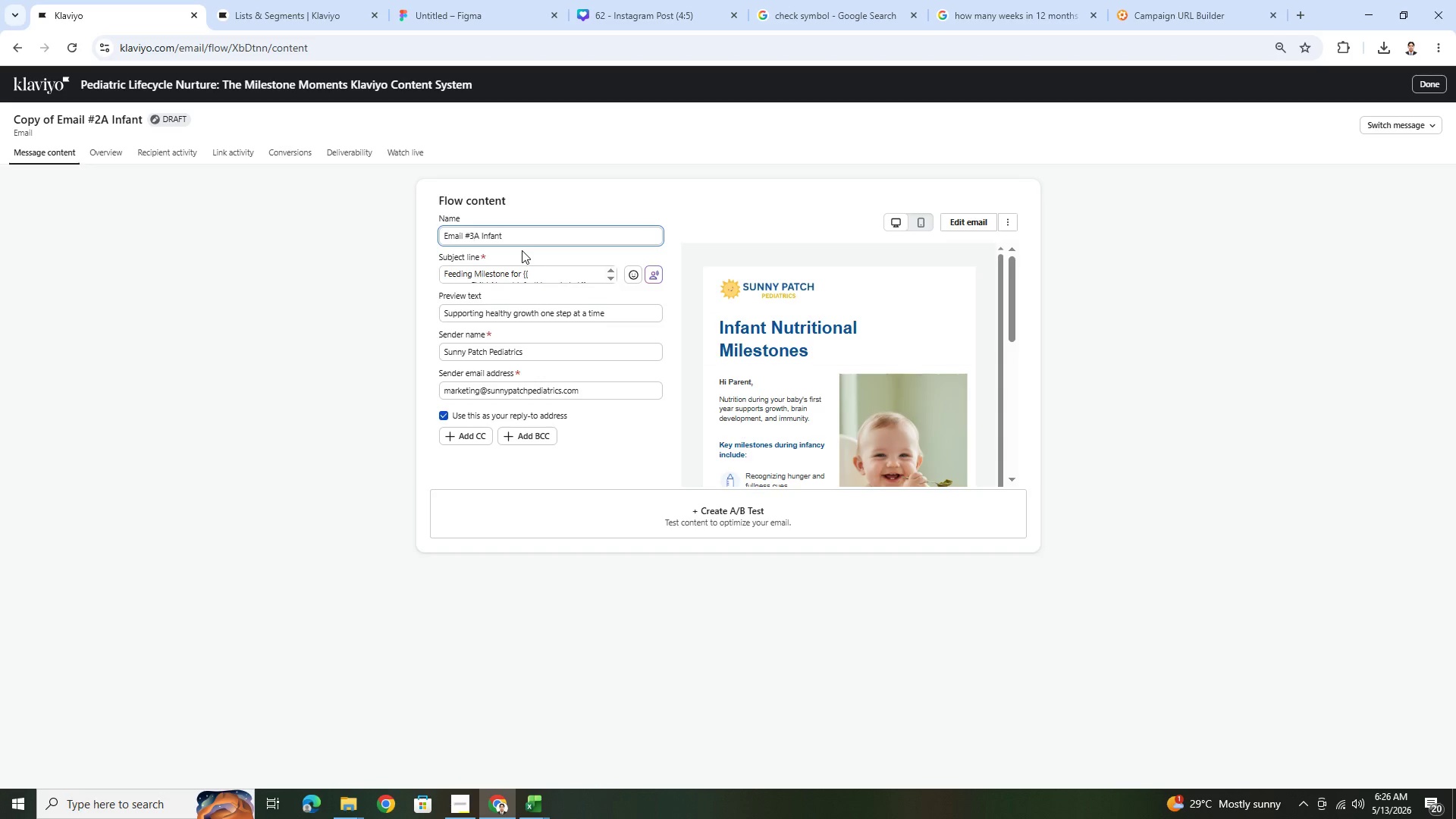 
wait(28.78)
 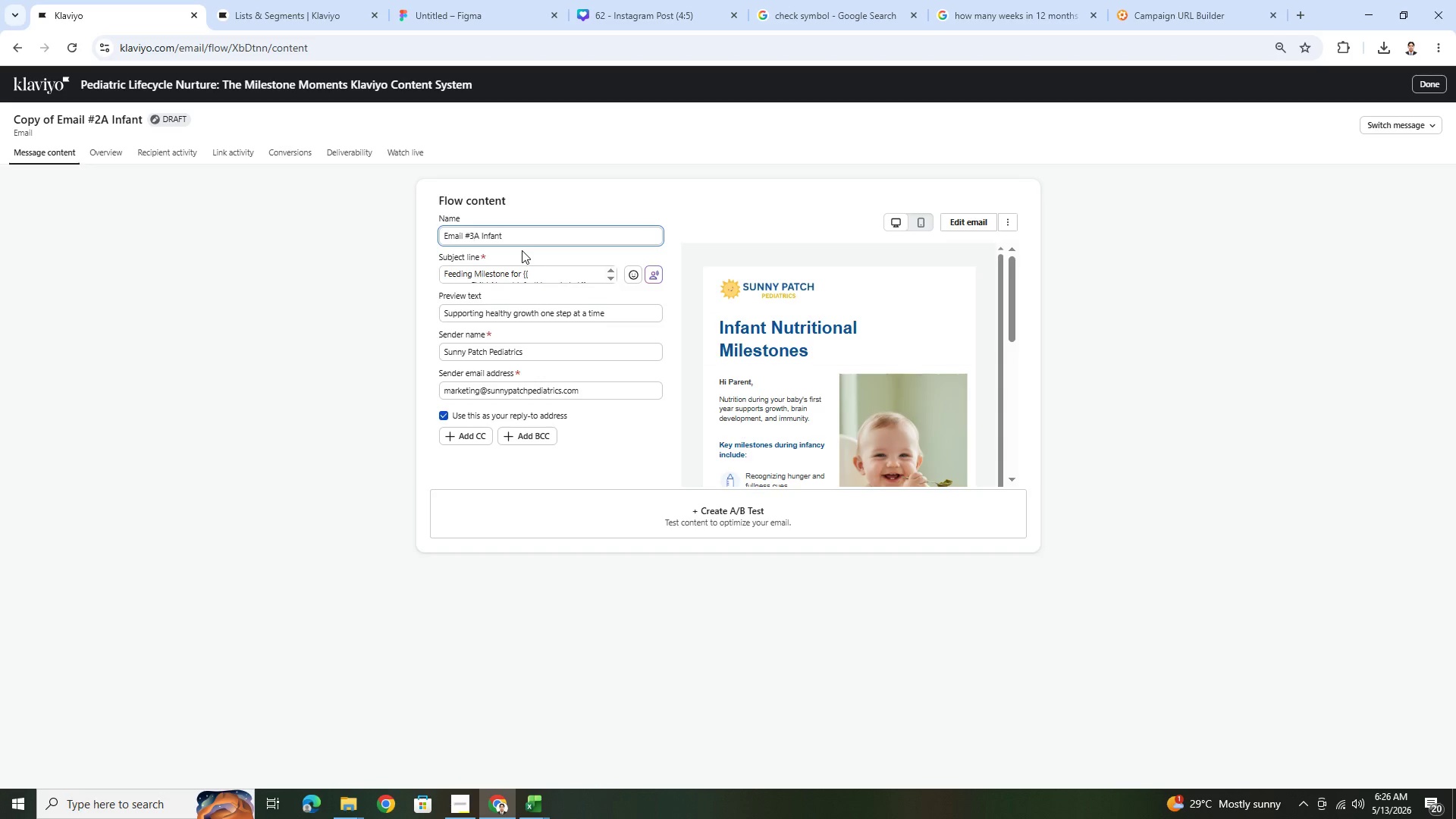 
scroll: coordinate [579, 280], scroll_direction: down, amount: 1.0
 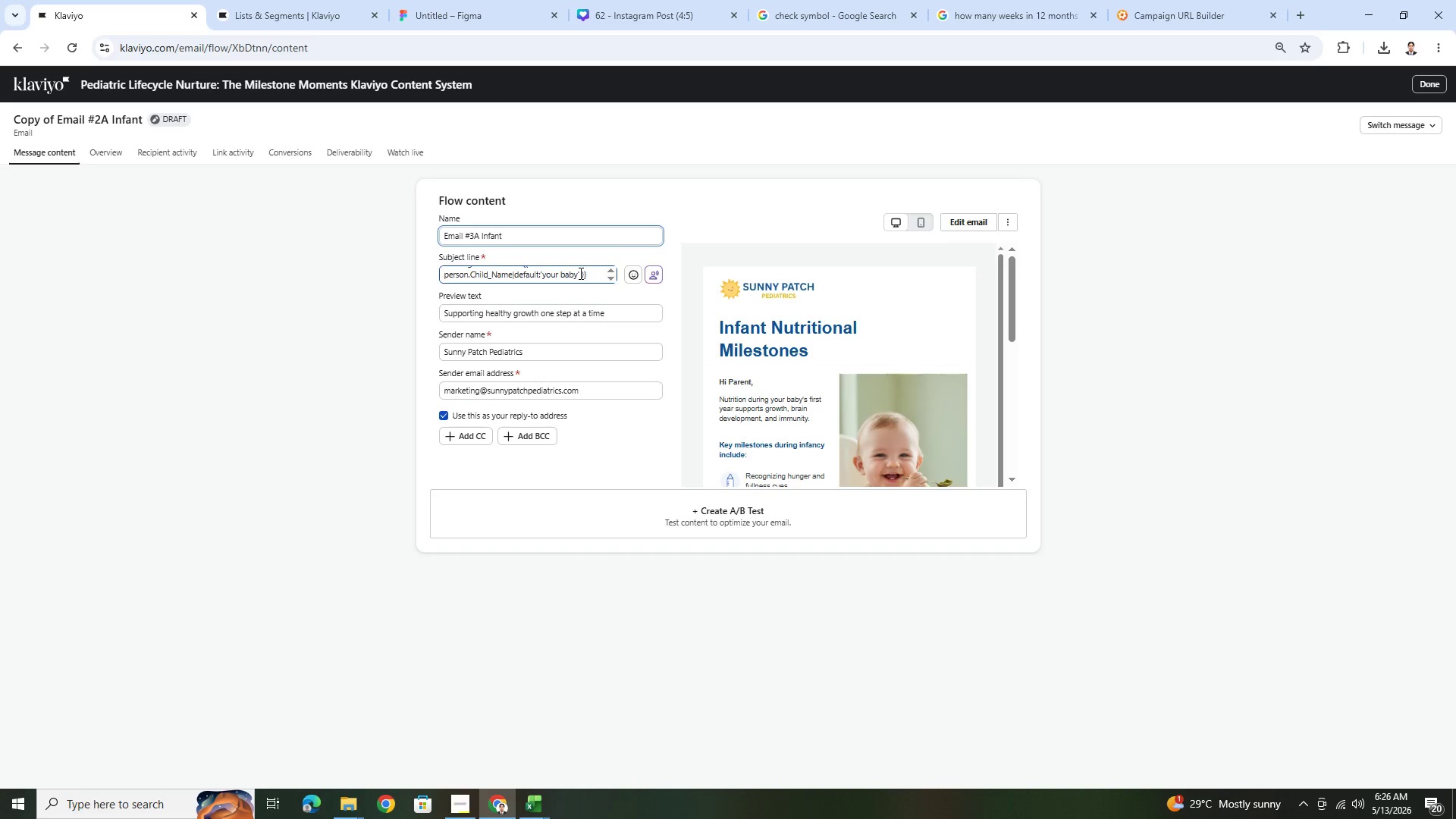 
scroll: coordinate [579, 272], scroll_direction: up, amount: 2.0
 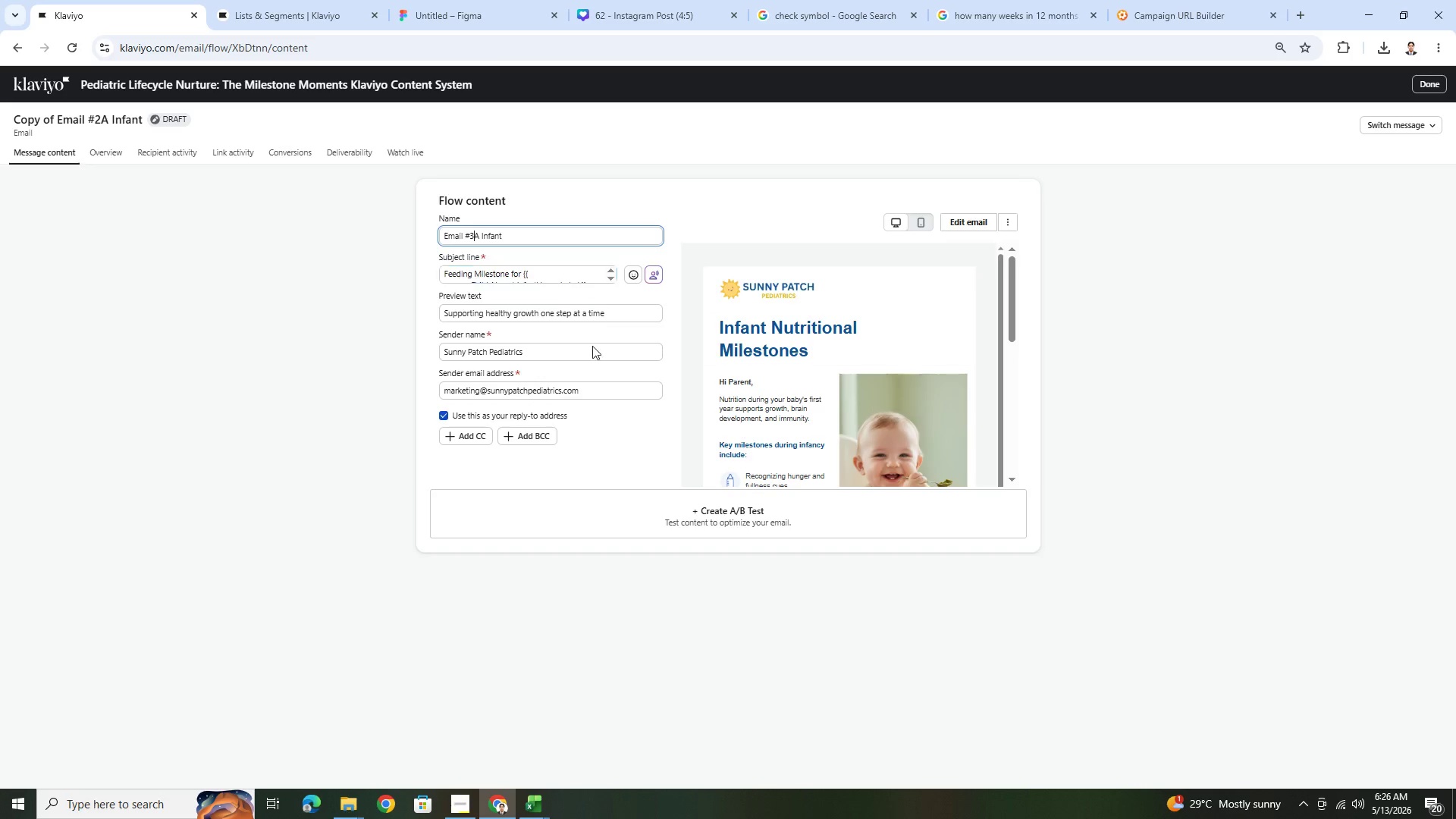 
left_click([451, 801])